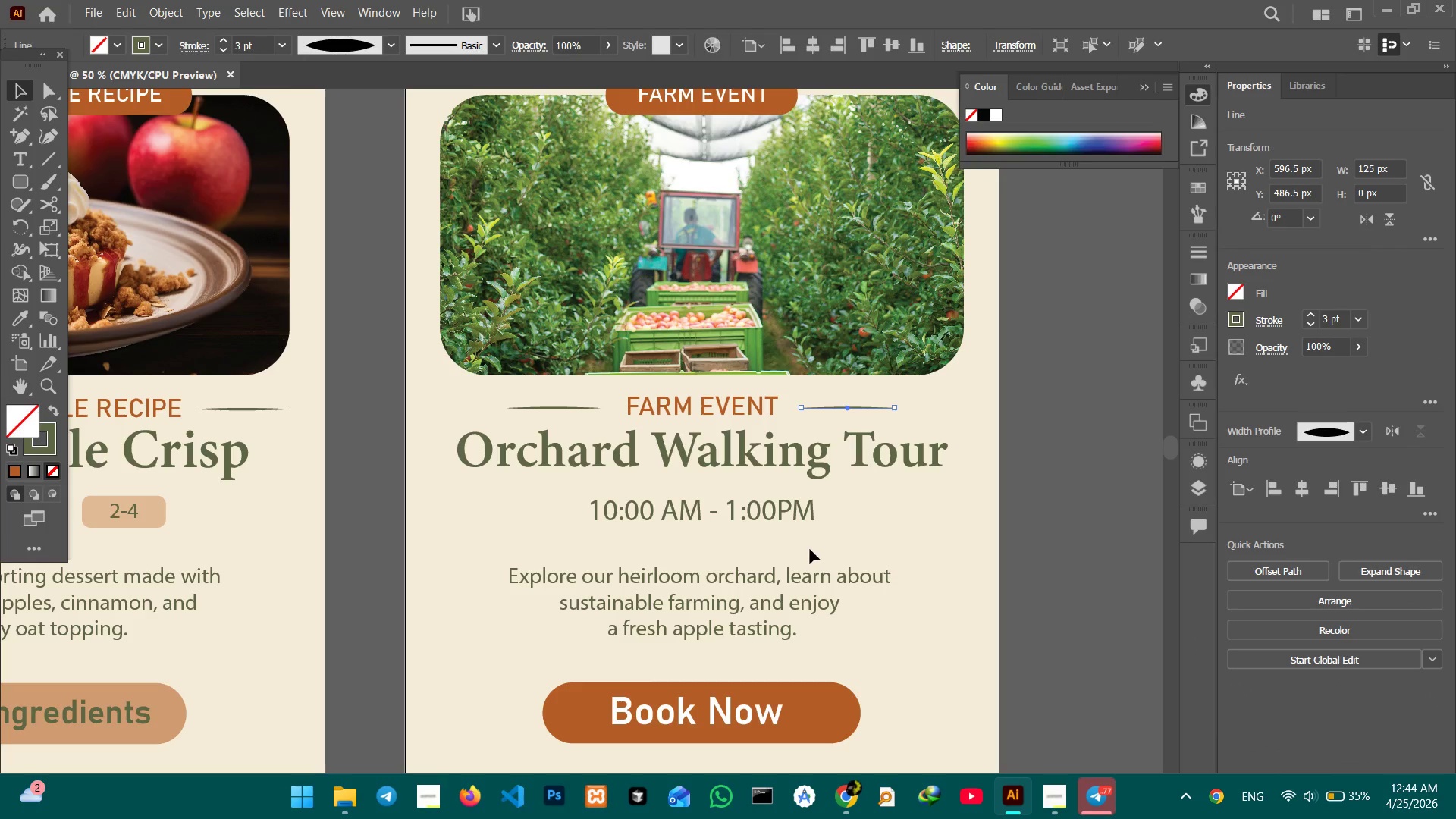 
hold_key(key=Space, duration=1.52)
 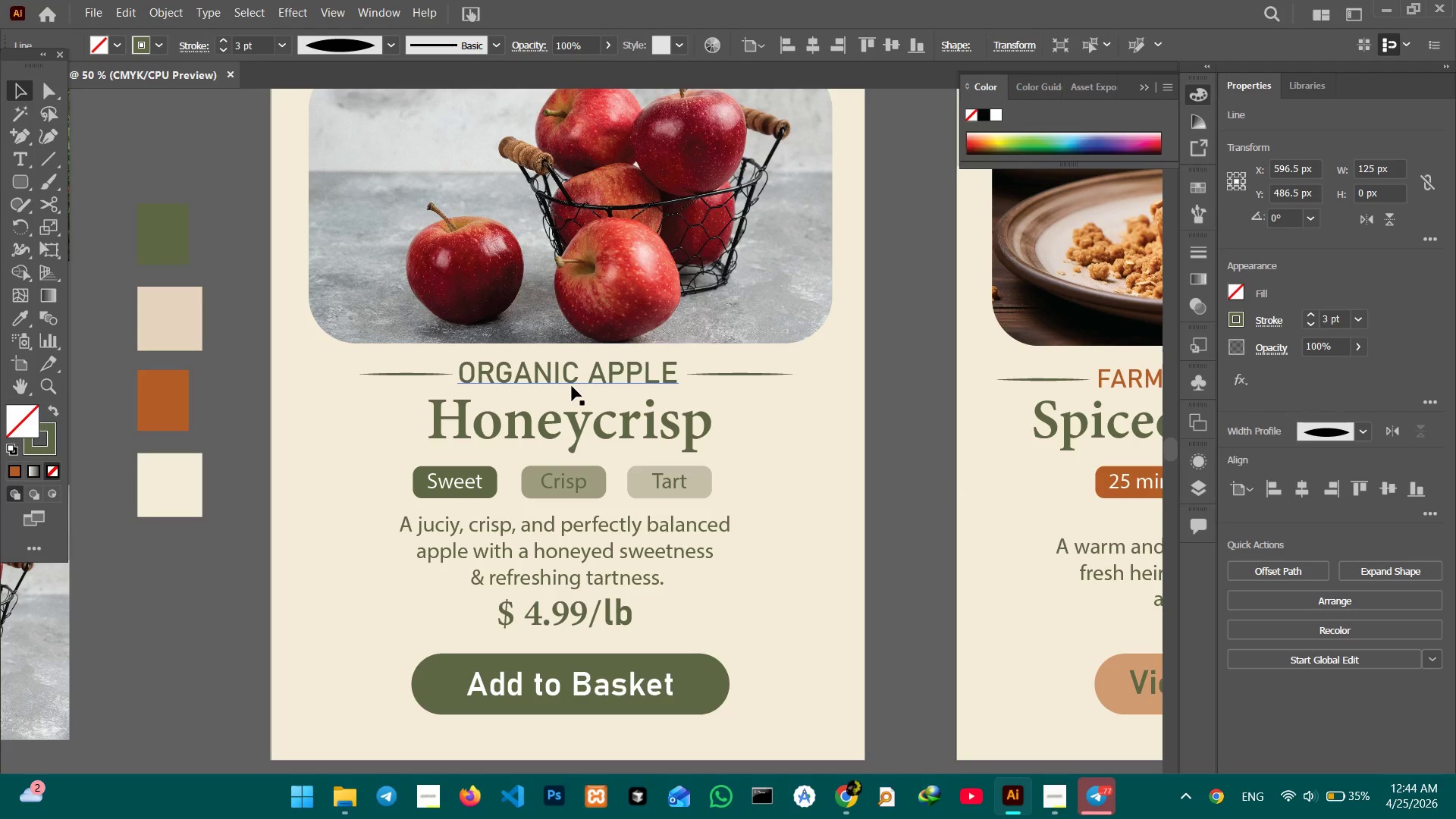 
left_click_drag(start_coordinate=[449, 529], to_coordinate=[915, 529])
 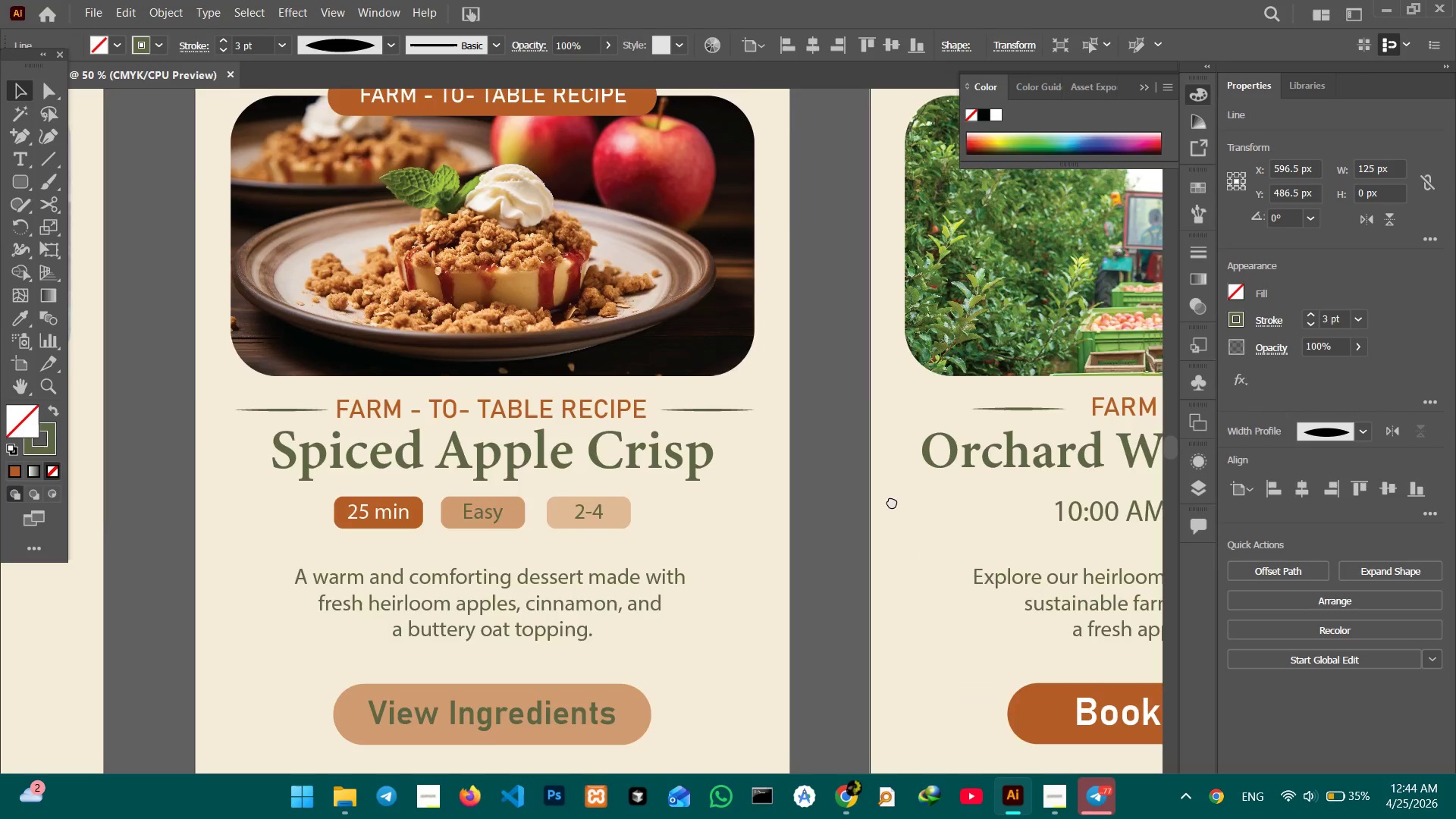 
left_click_drag(start_coordinate=[511, 527], to_coordinate=[927, 497])
 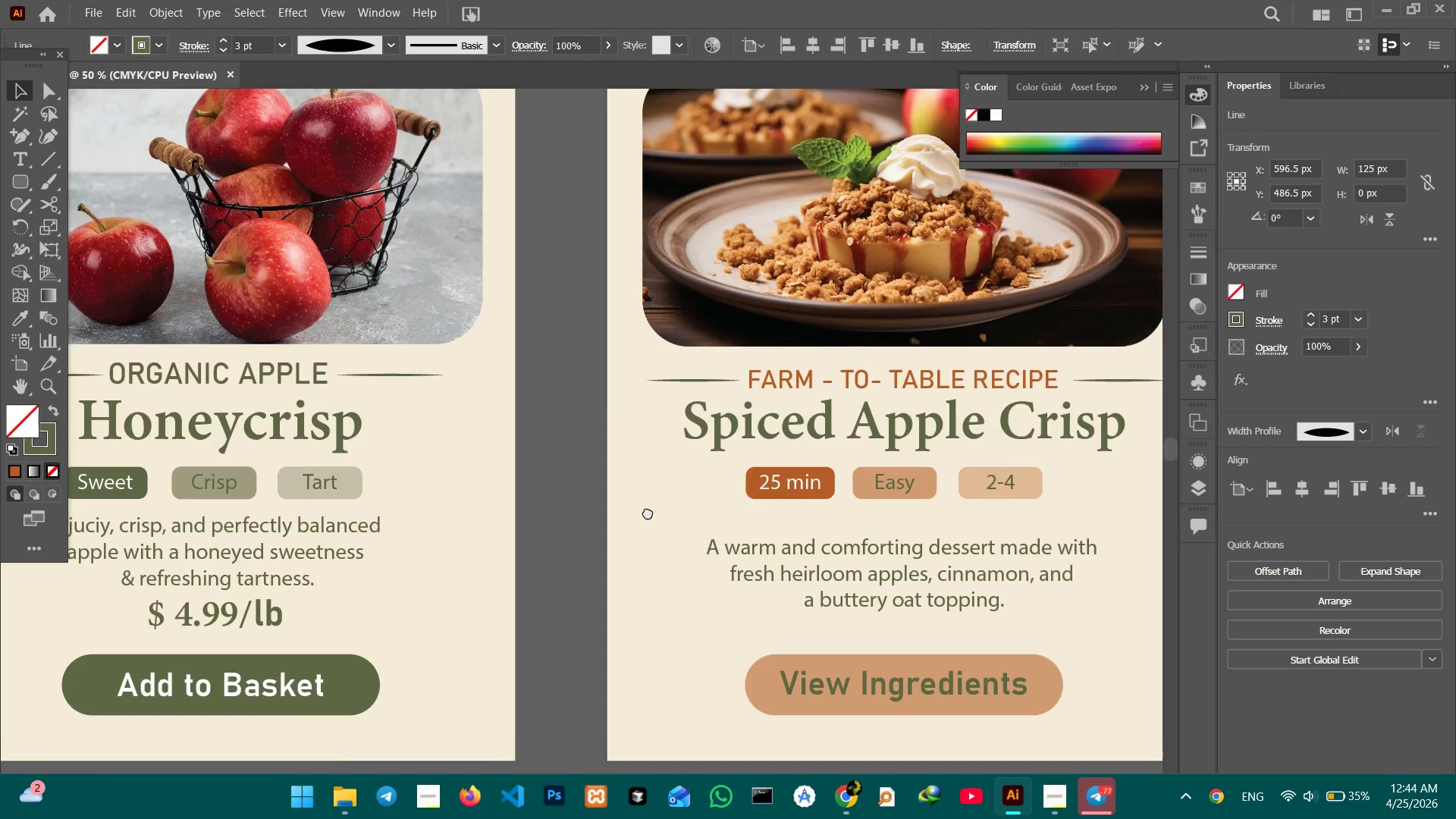 
left_click_drag(start_coordinate=[612, 505], to_coordinate=[964, 504])
 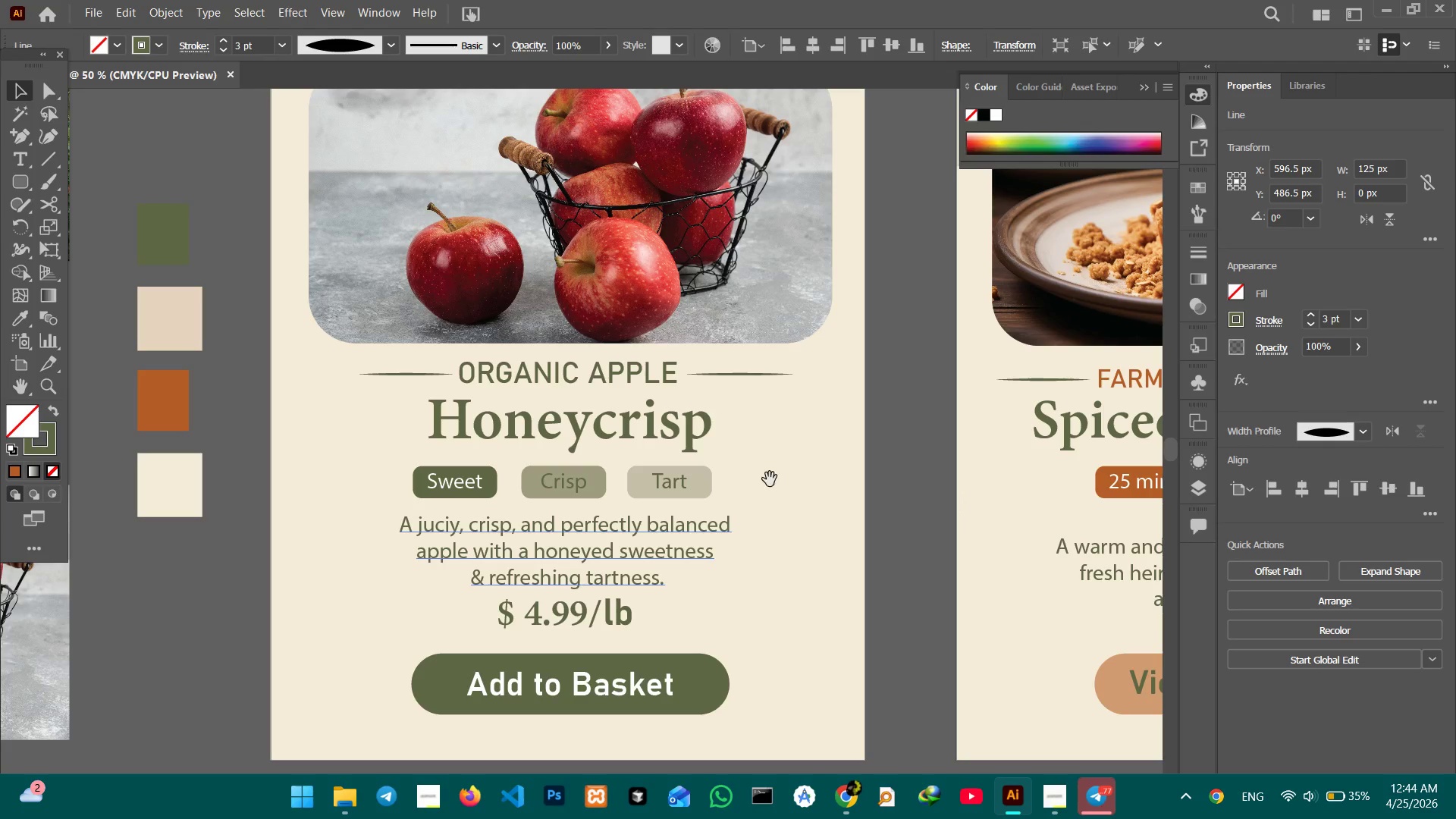 
key(Space)
 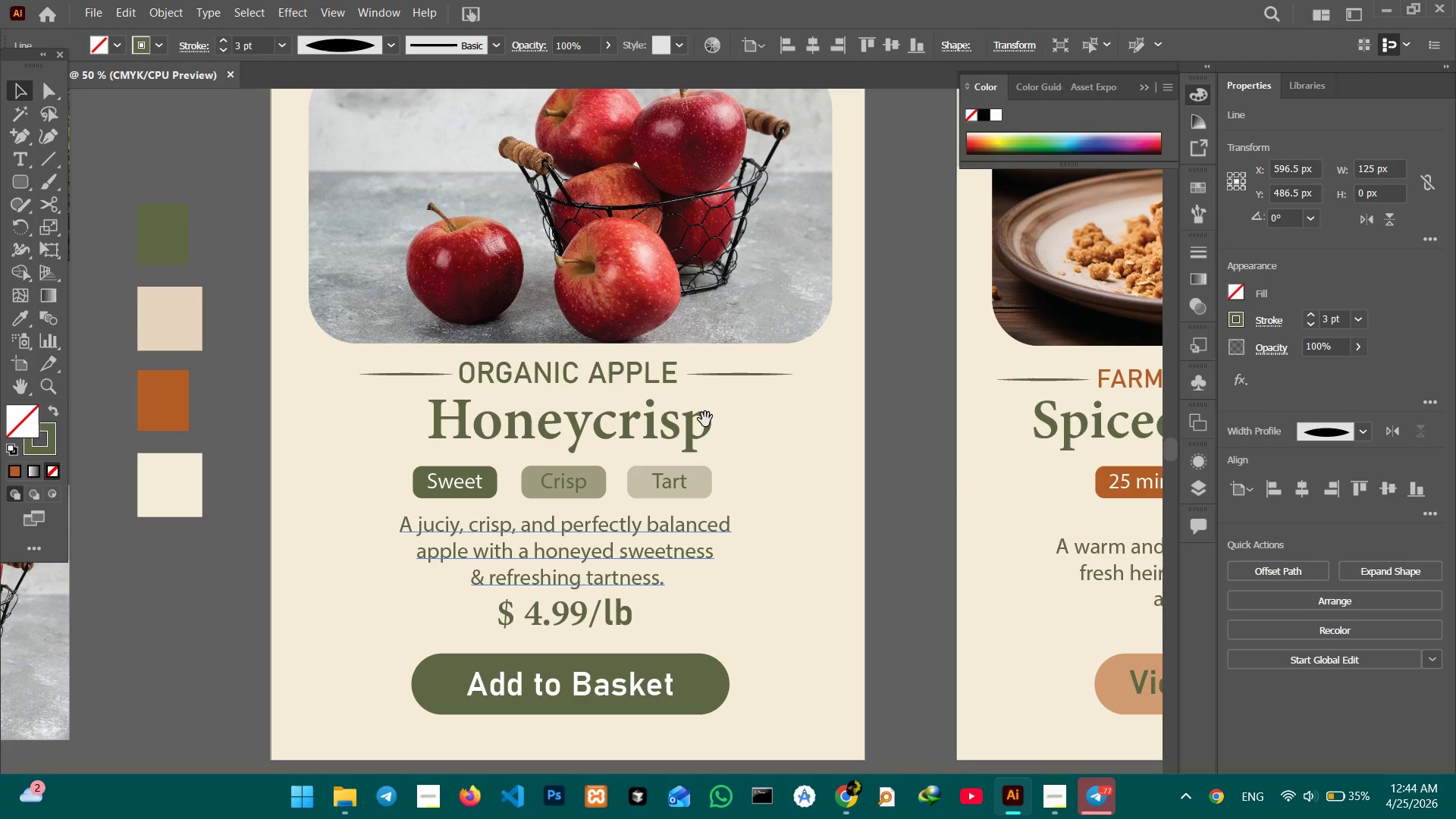 
key(Space)
 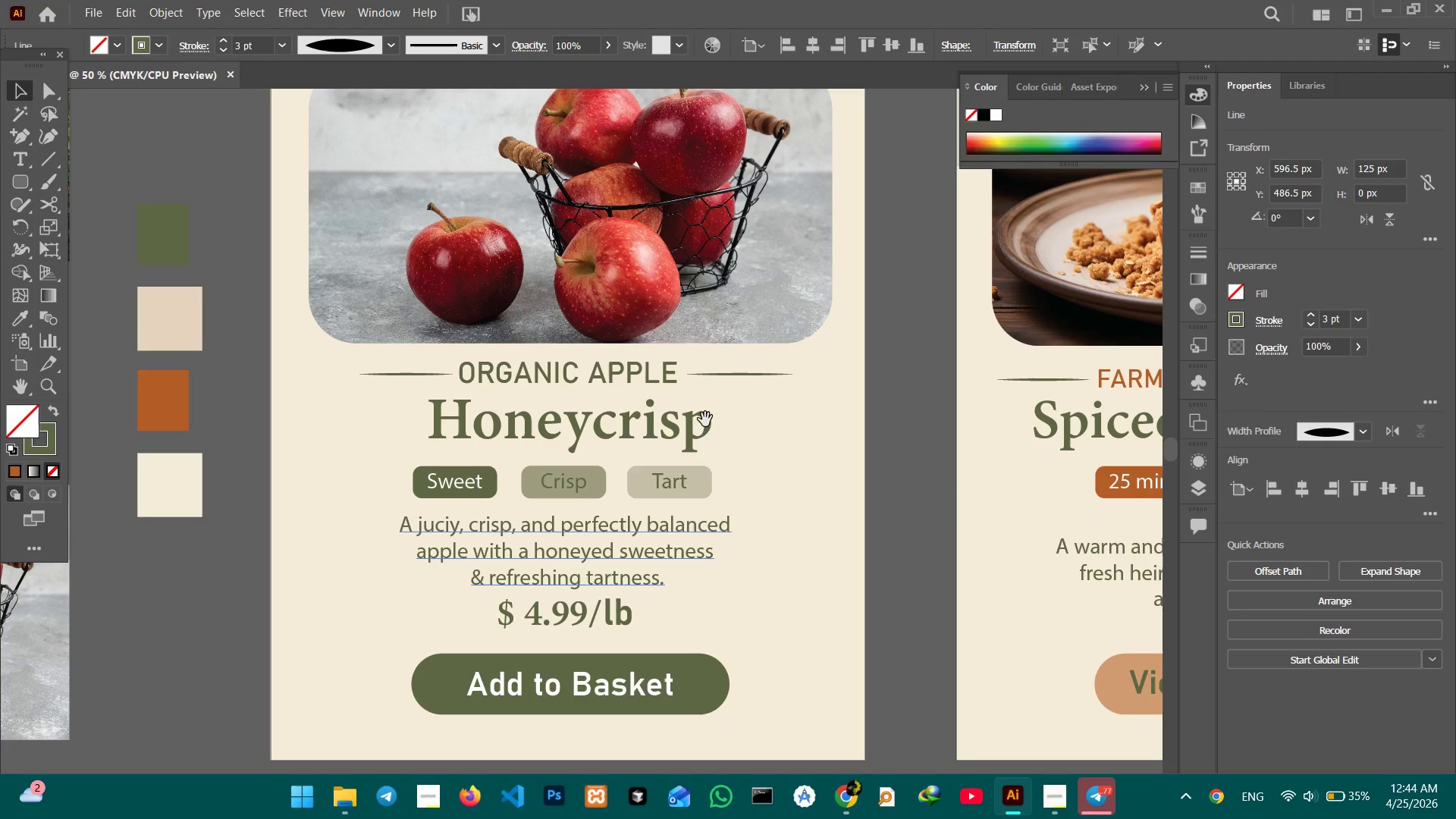 
key(Space)
 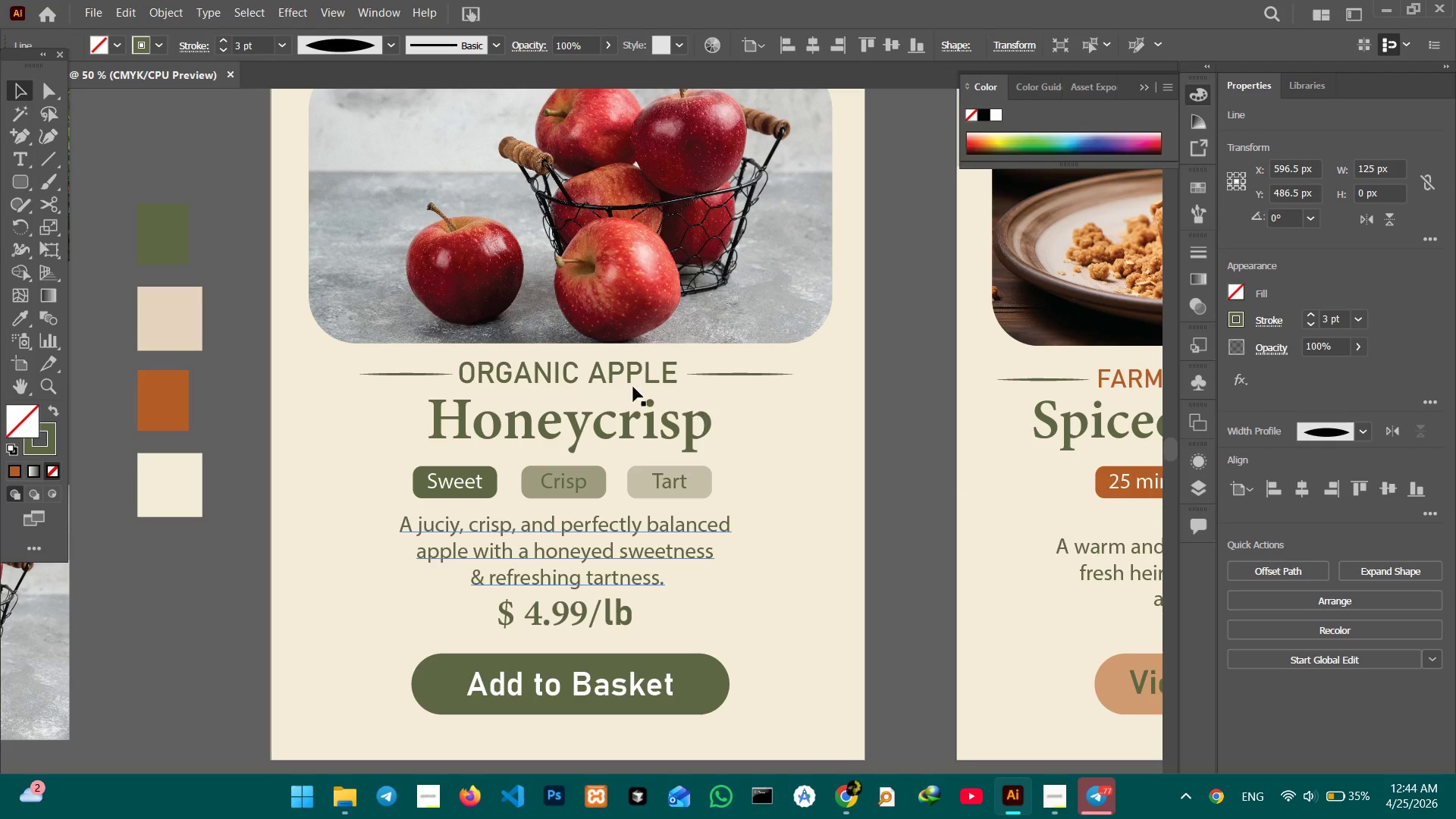 
key(Space)
 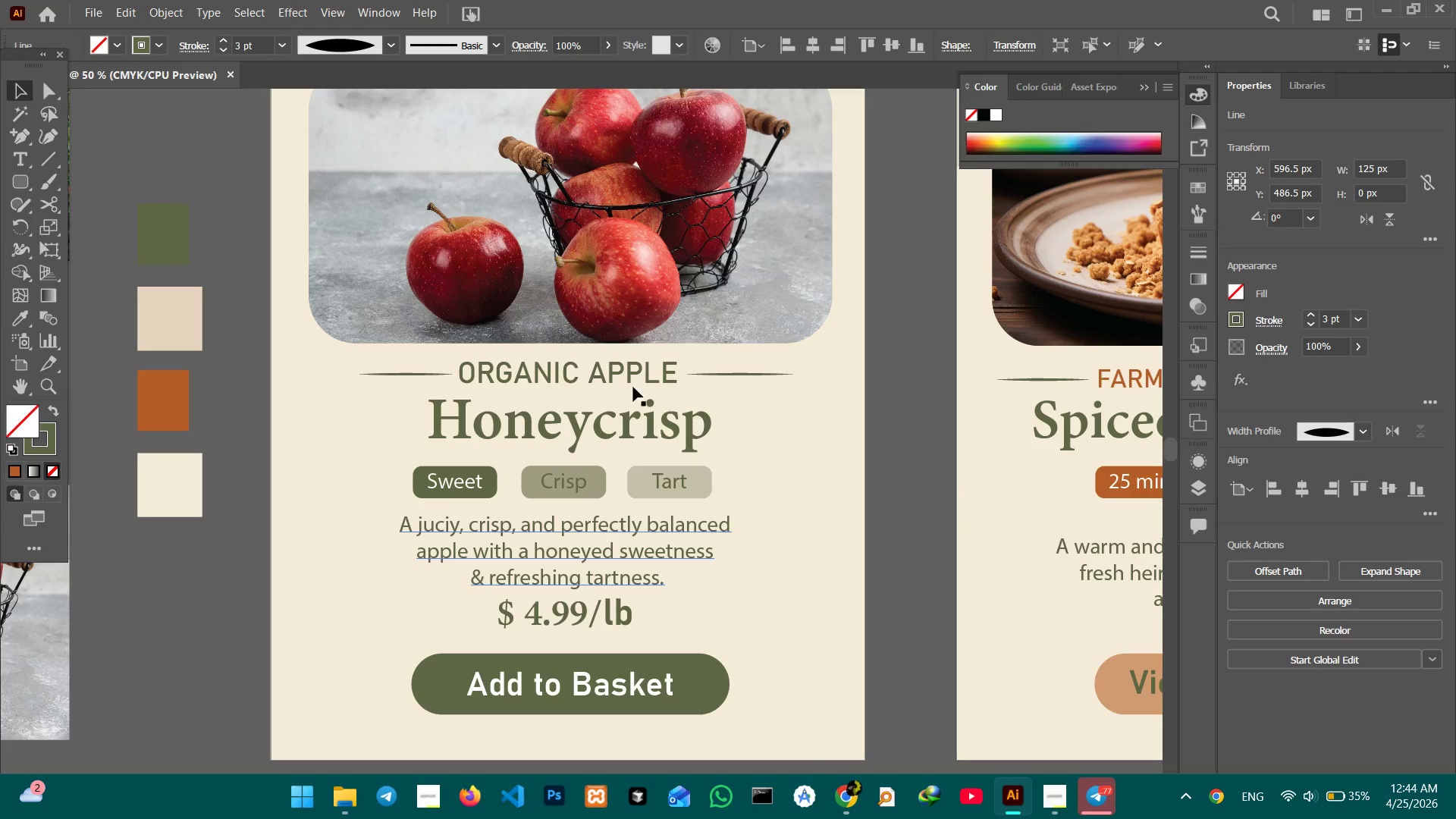 
key(Space)
 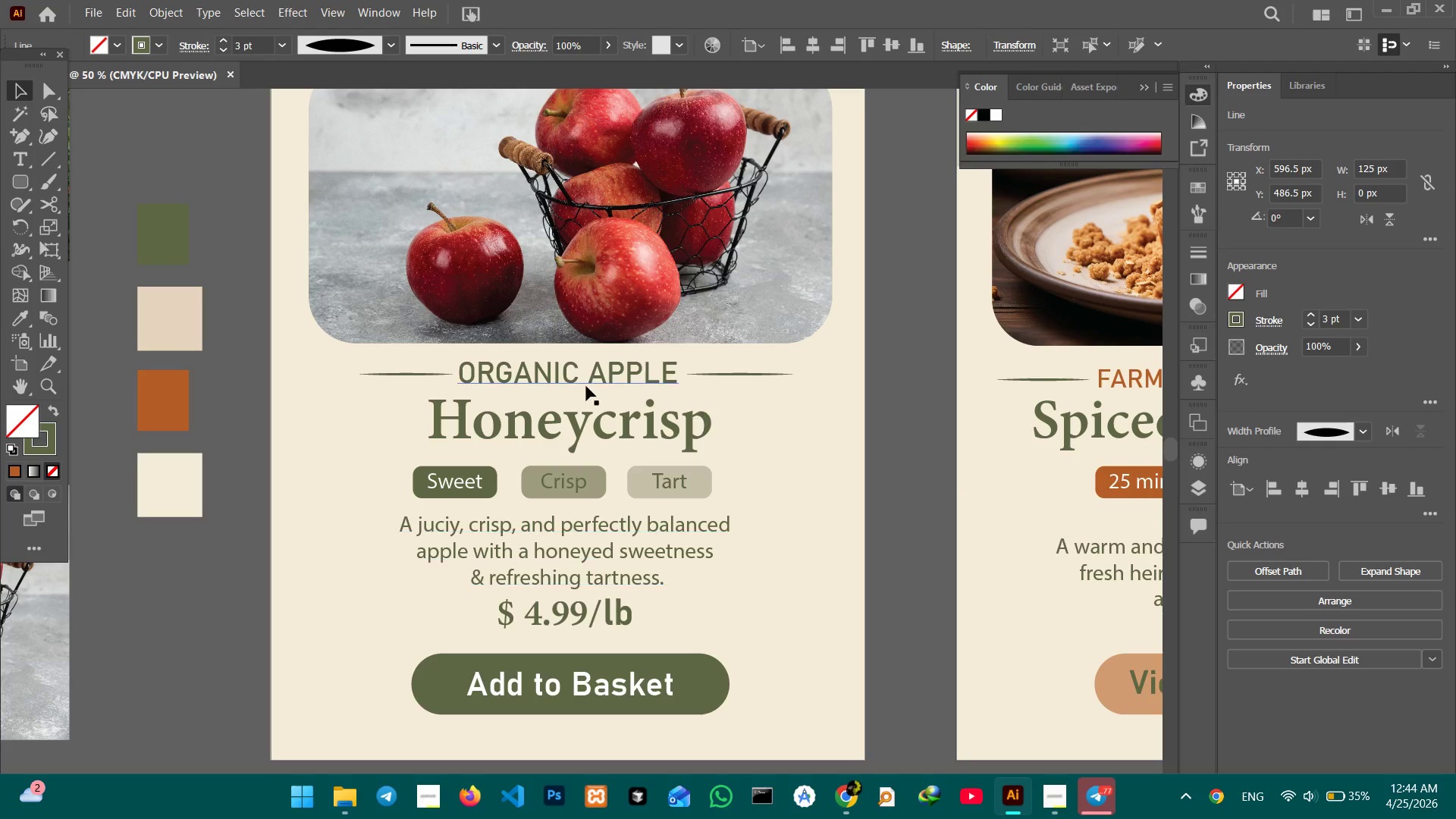 
key(Space)
 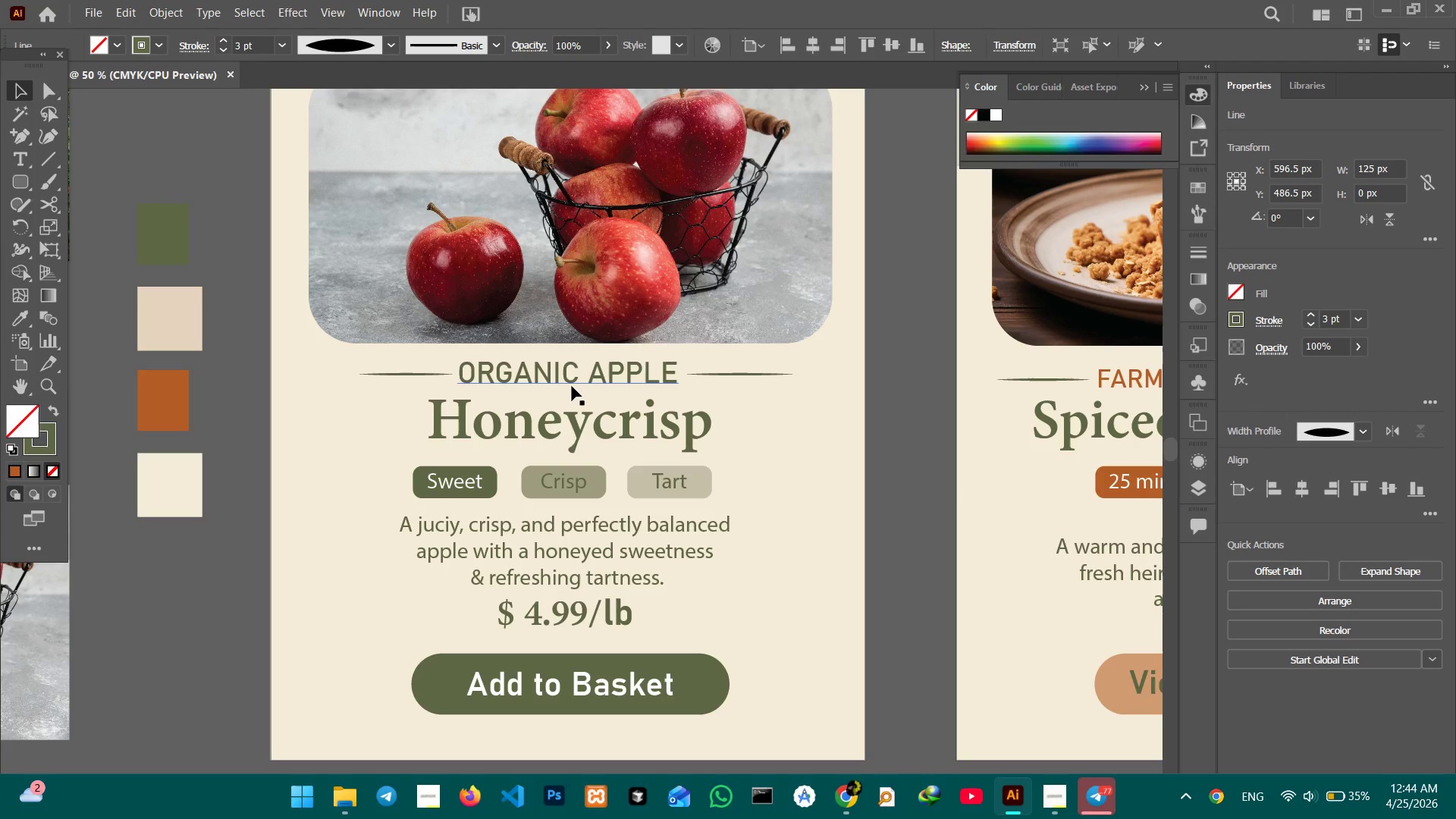 
left_click([572, 386])
 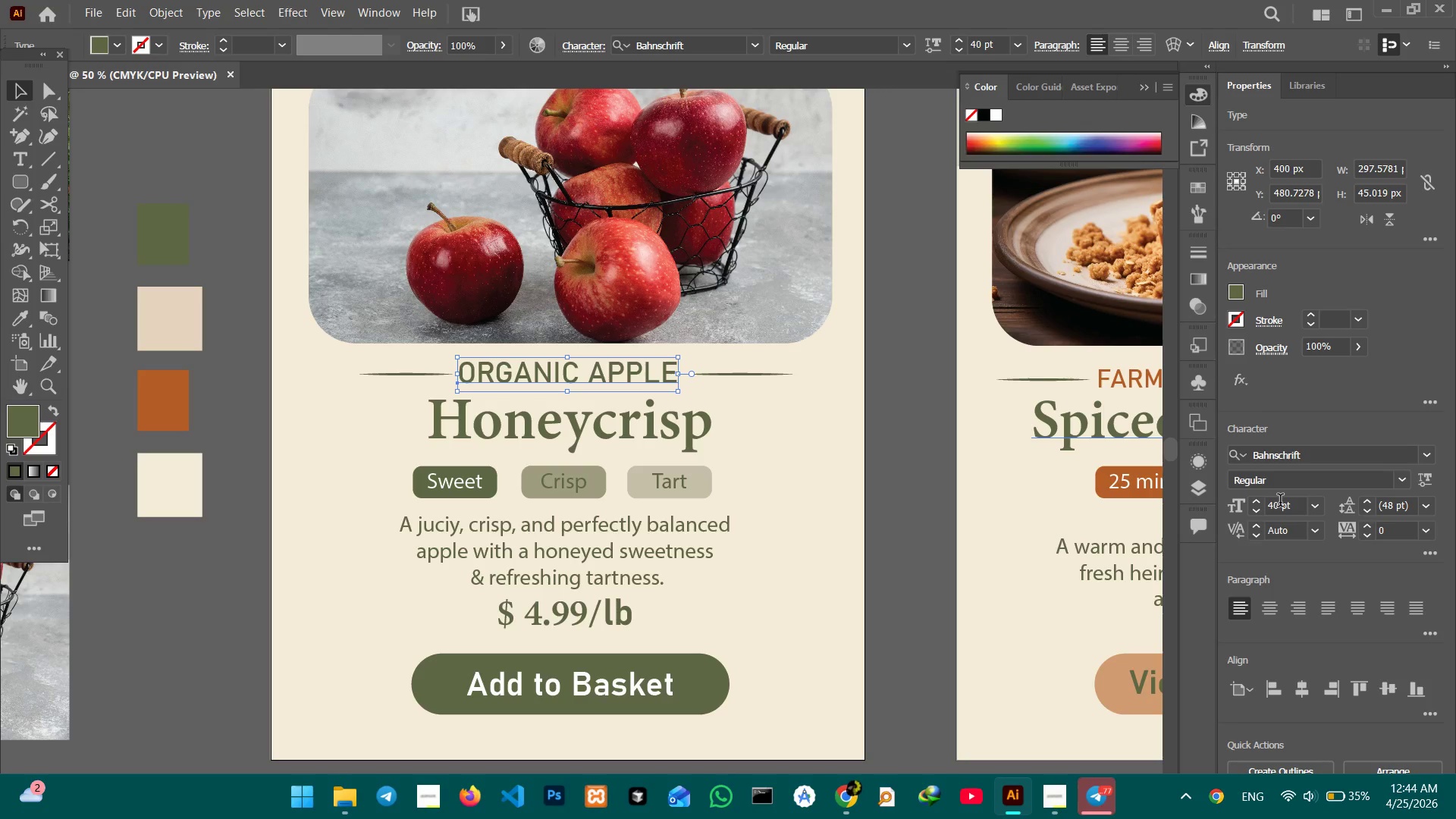 
left_click_drag(start_coordinate=[1280, 502], to_coordinate=[1260, 502])
 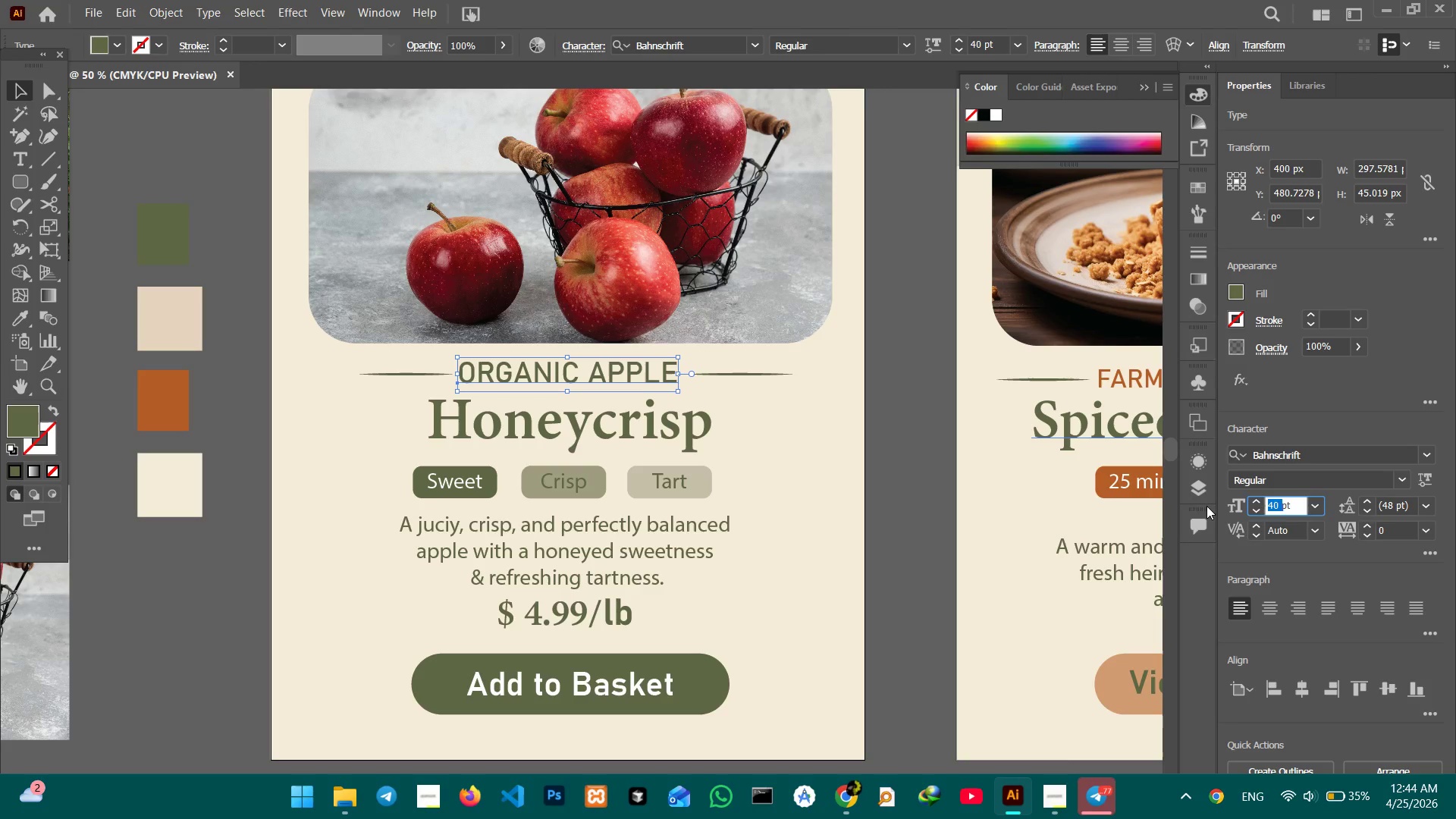 
key(Numpad3)
 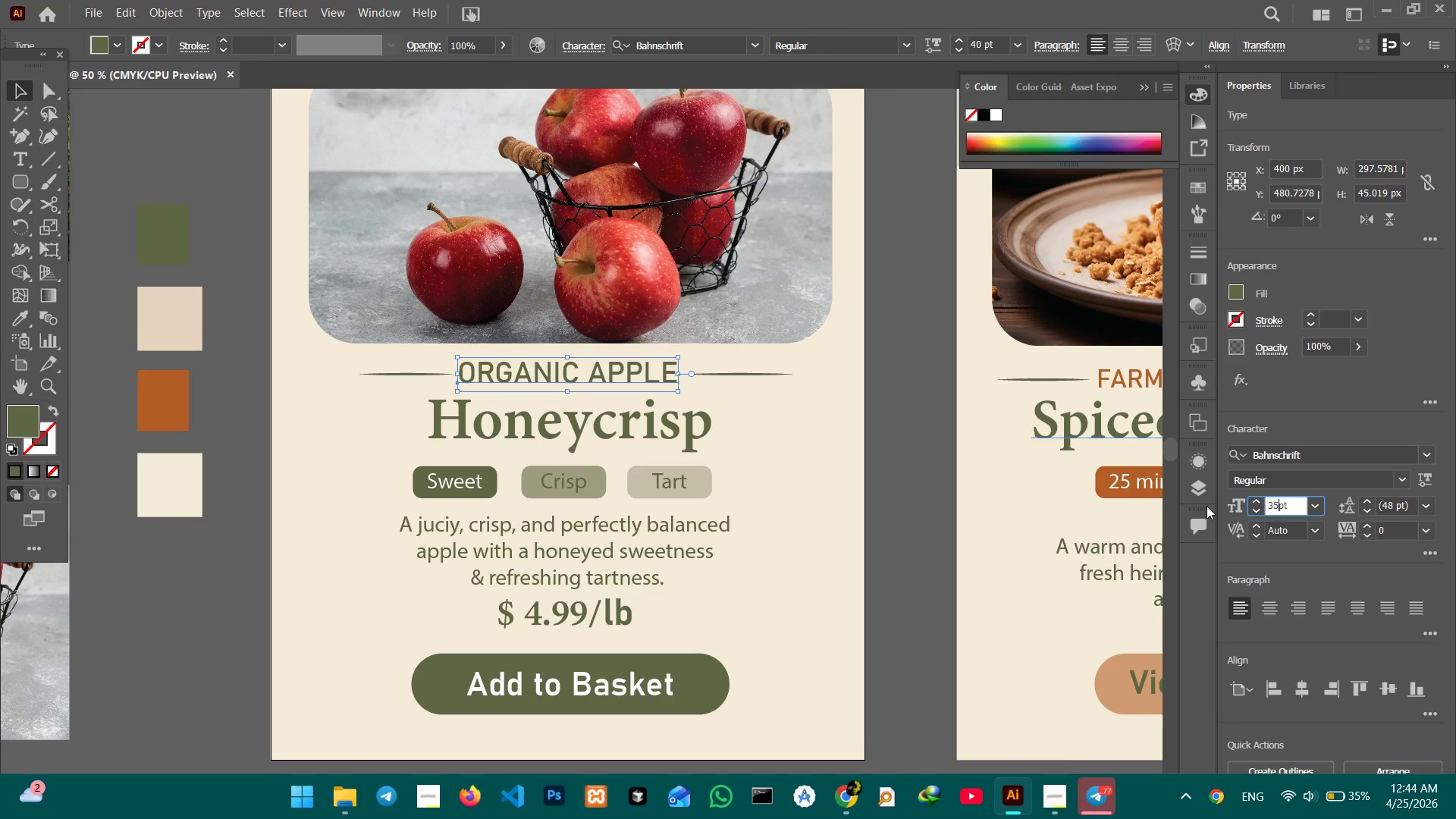 
key(Numpad5)
 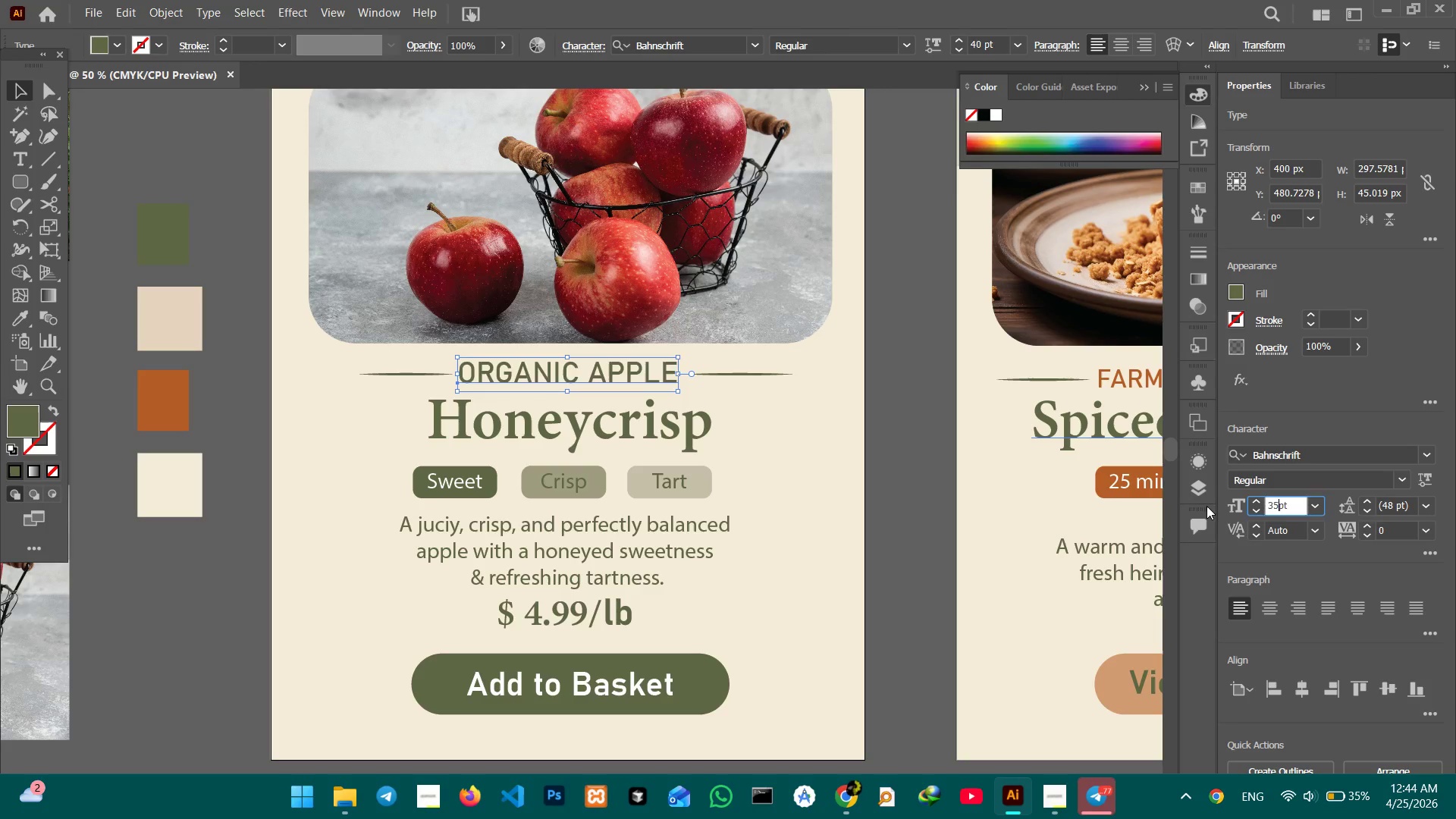 
key(Enter)
 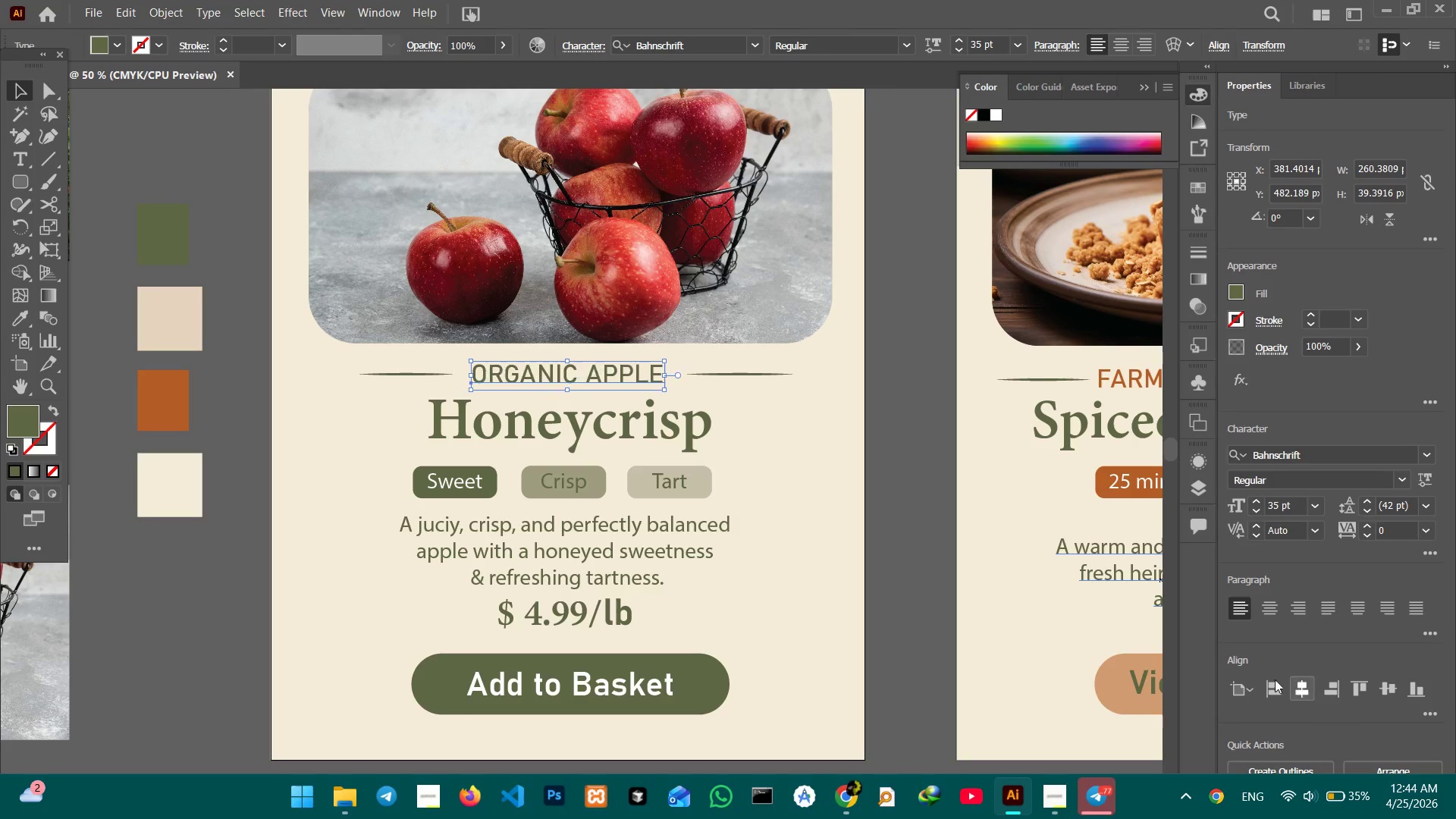 
left_click([856, 450])
 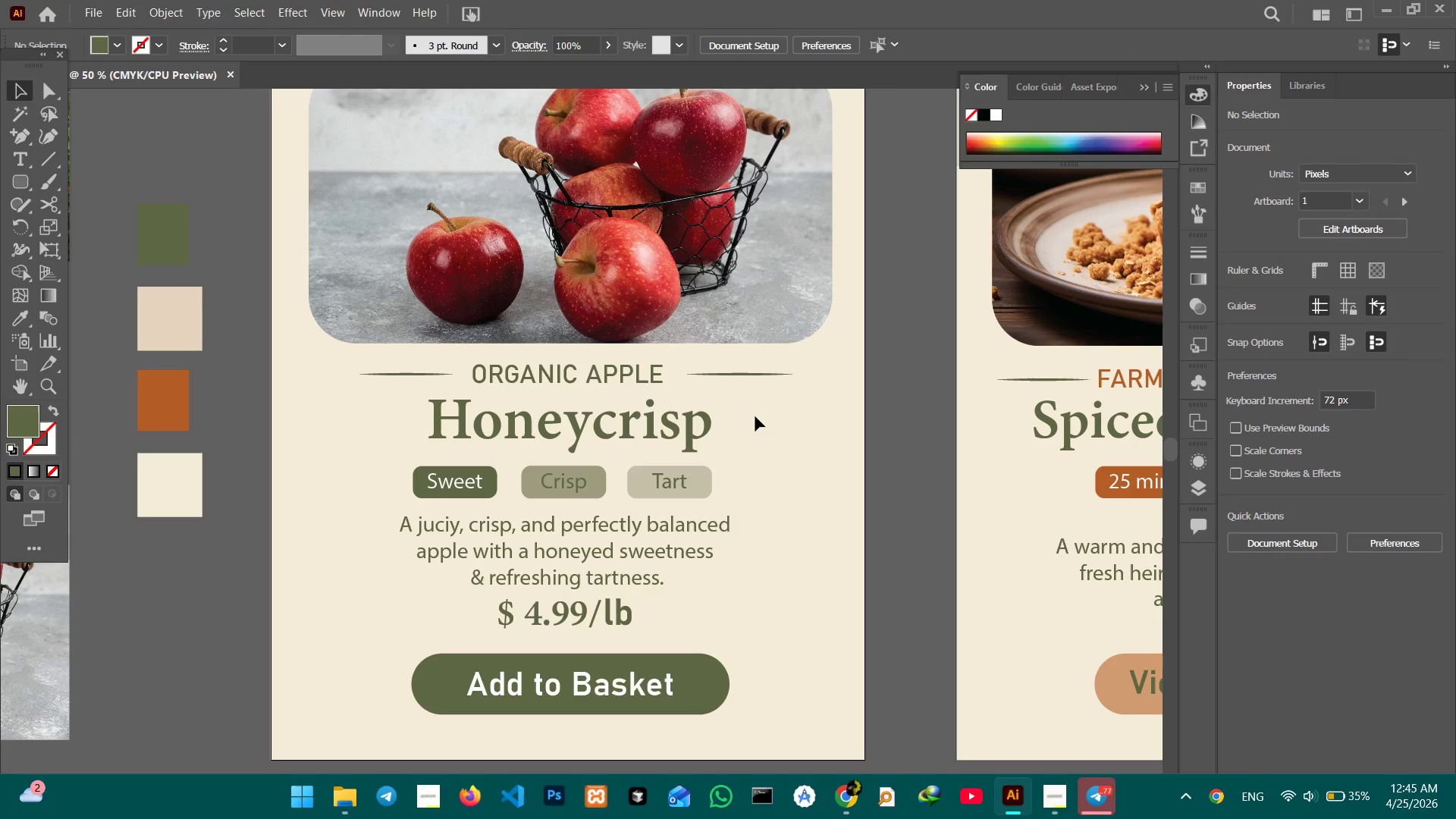 
wait(5.11)
 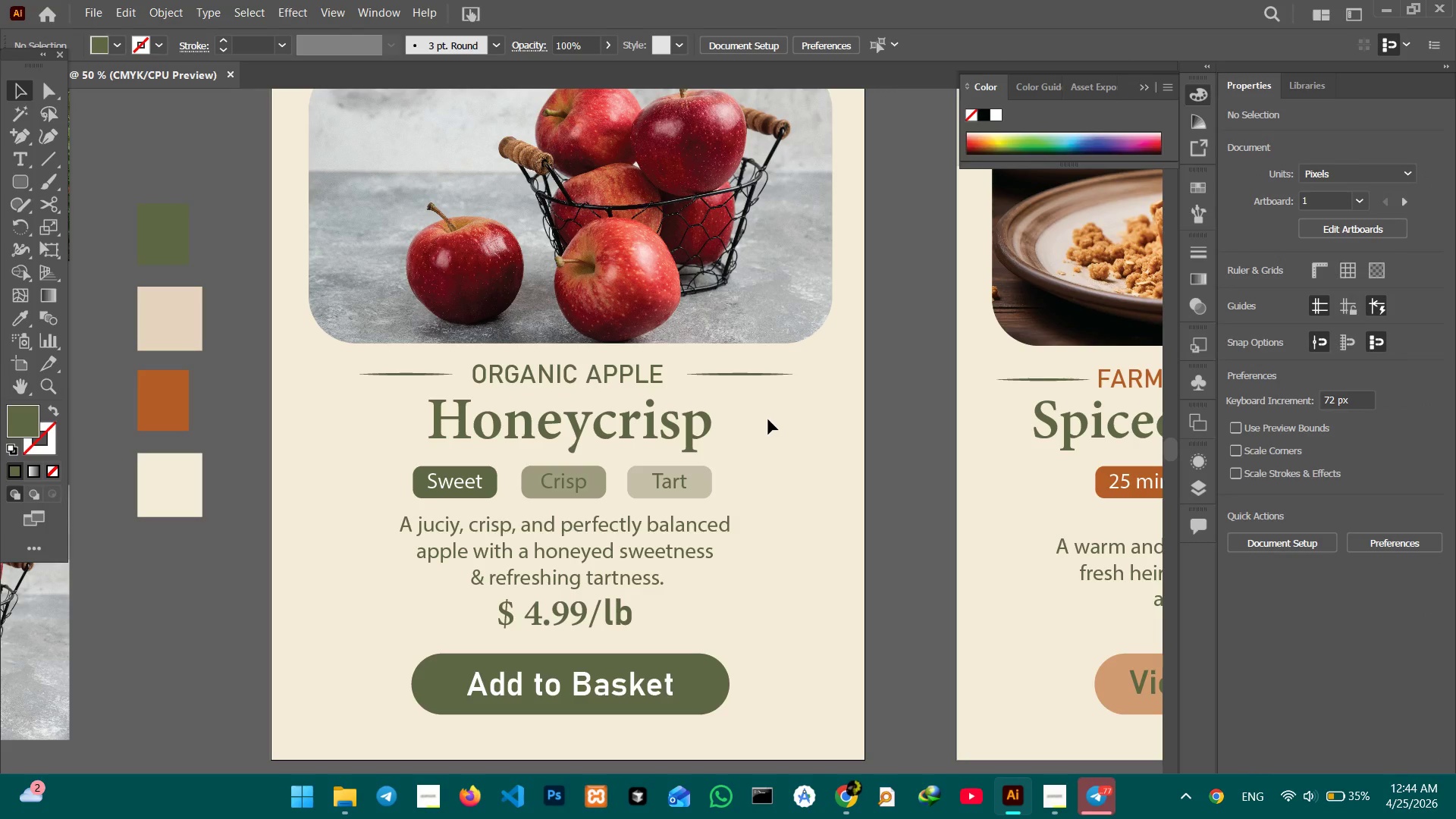 
key(Control+Minus)
 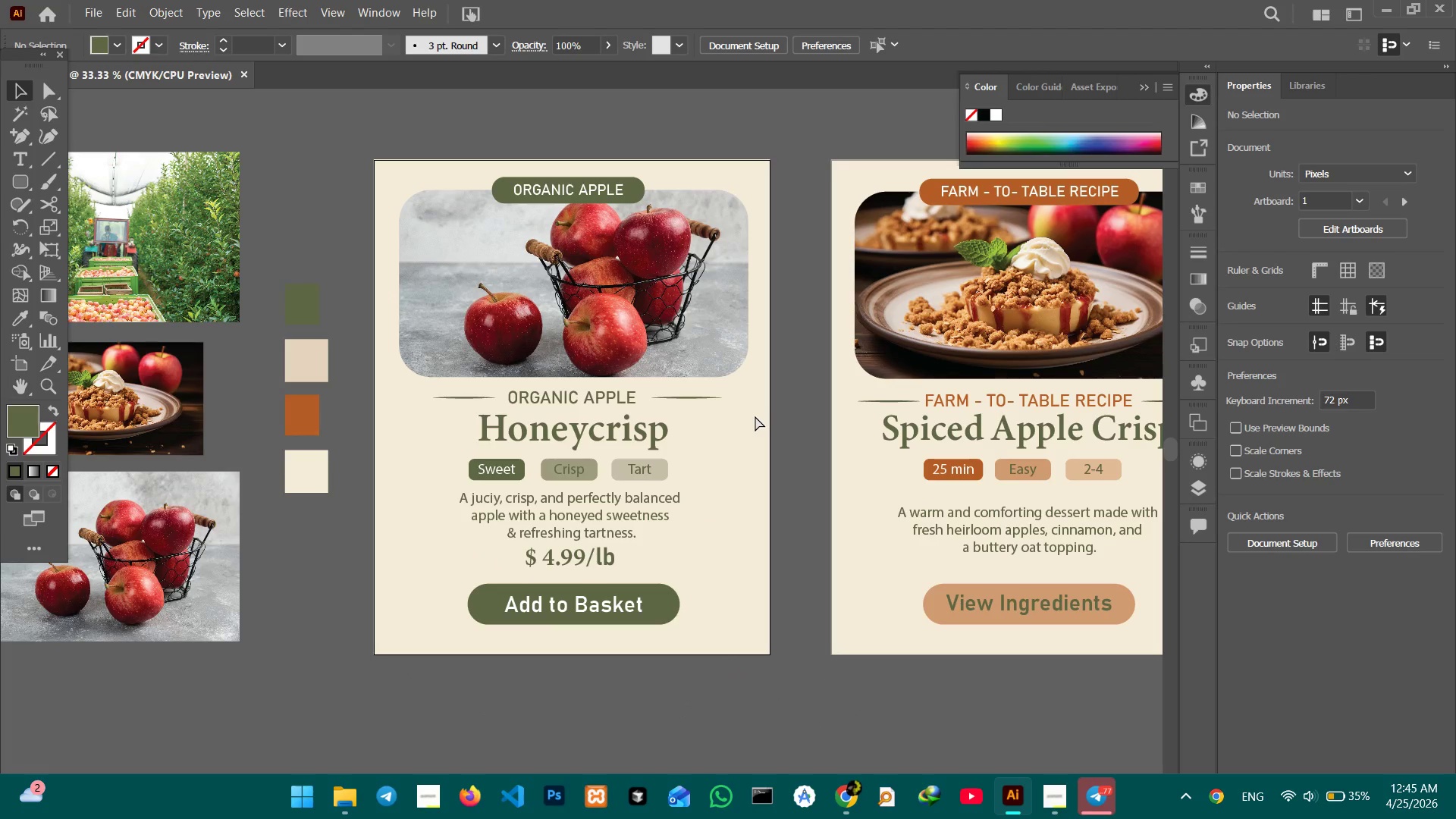 
key(Control+Minus)
 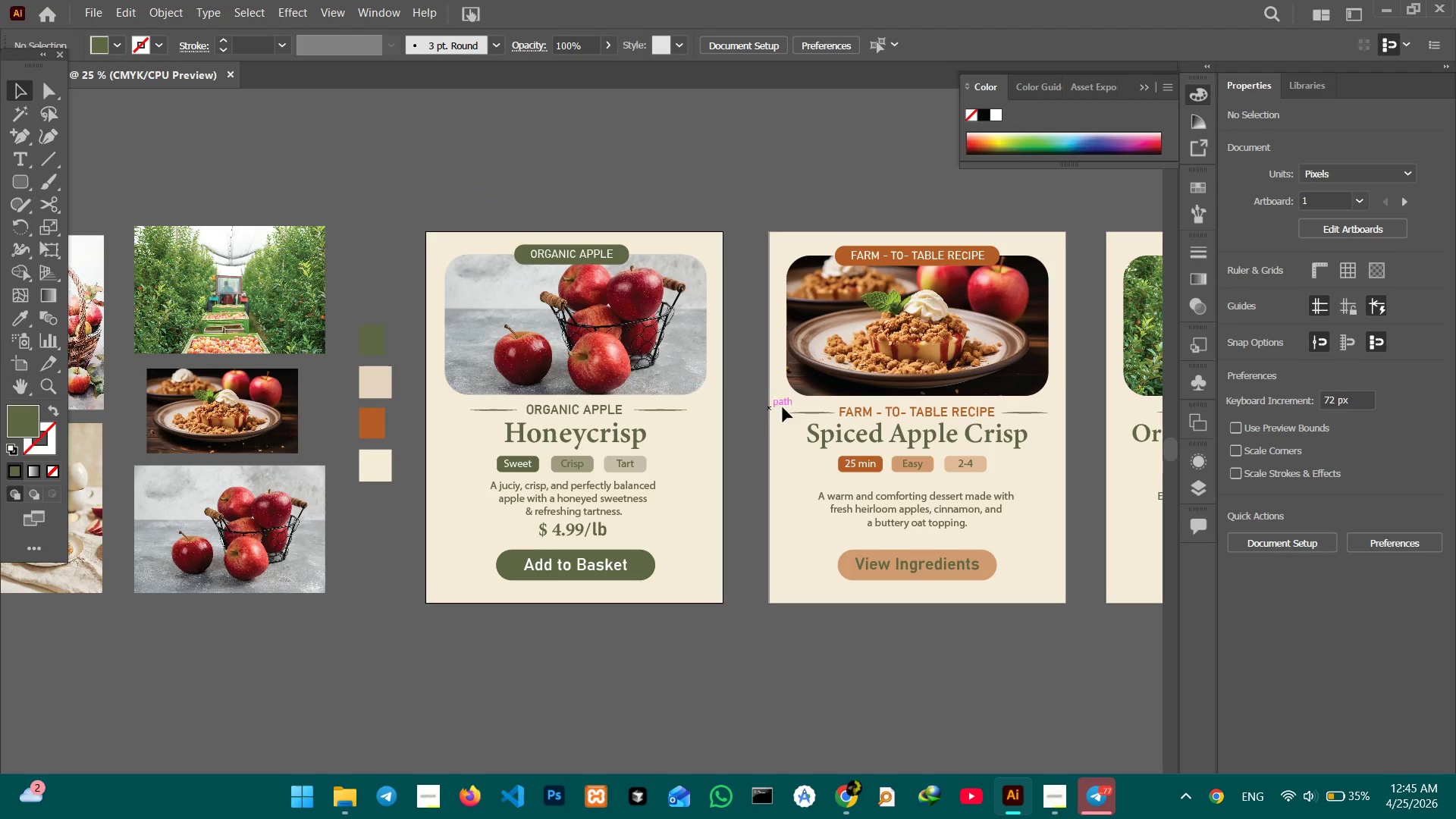 
hold_key(key=Space, duration=1.5)
 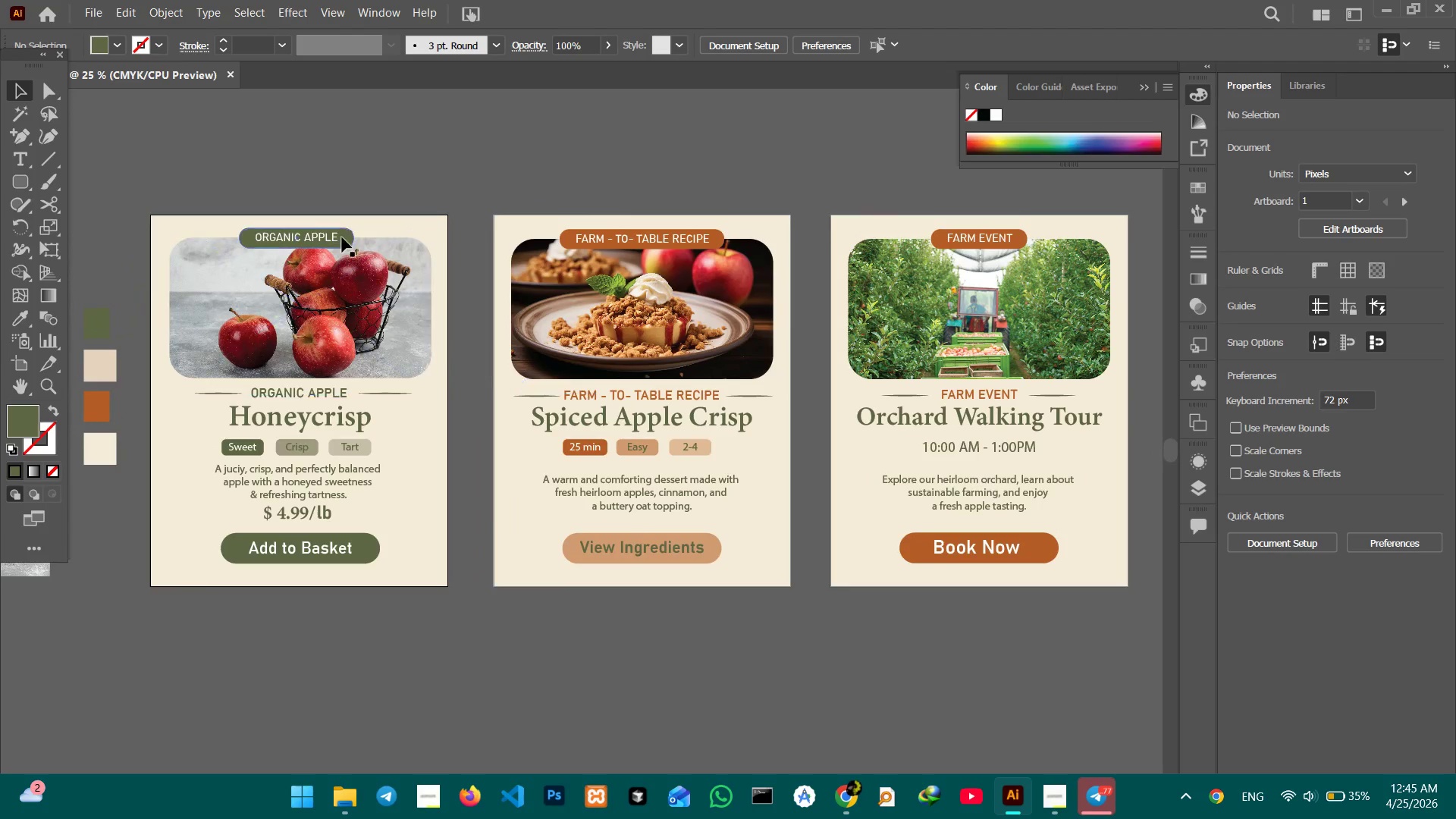 
left_click_drag(start_coordinate=[799, 441], to_coordinate=[523, 425])
 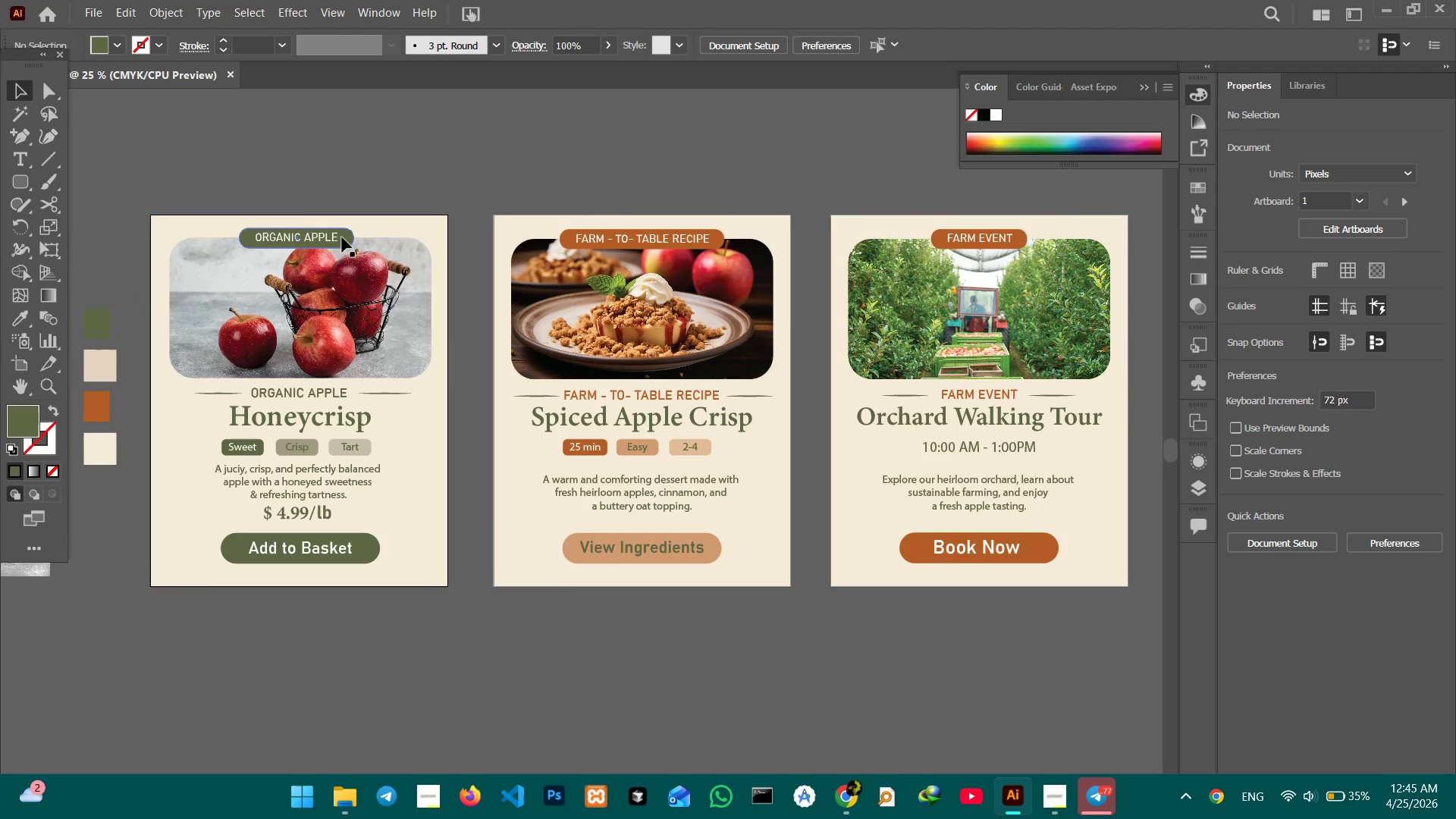 
key(Space)
 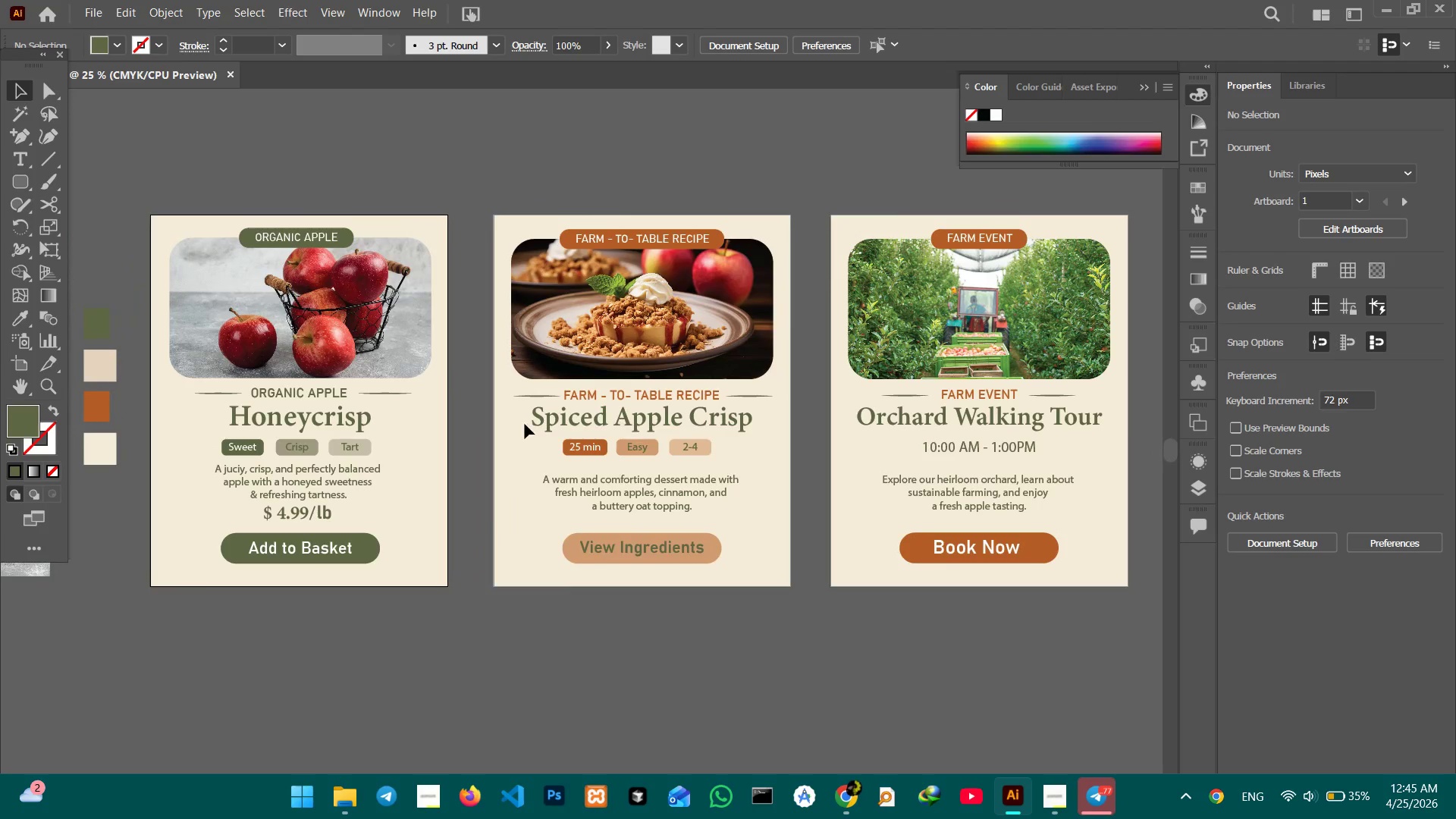 
key(Space)
 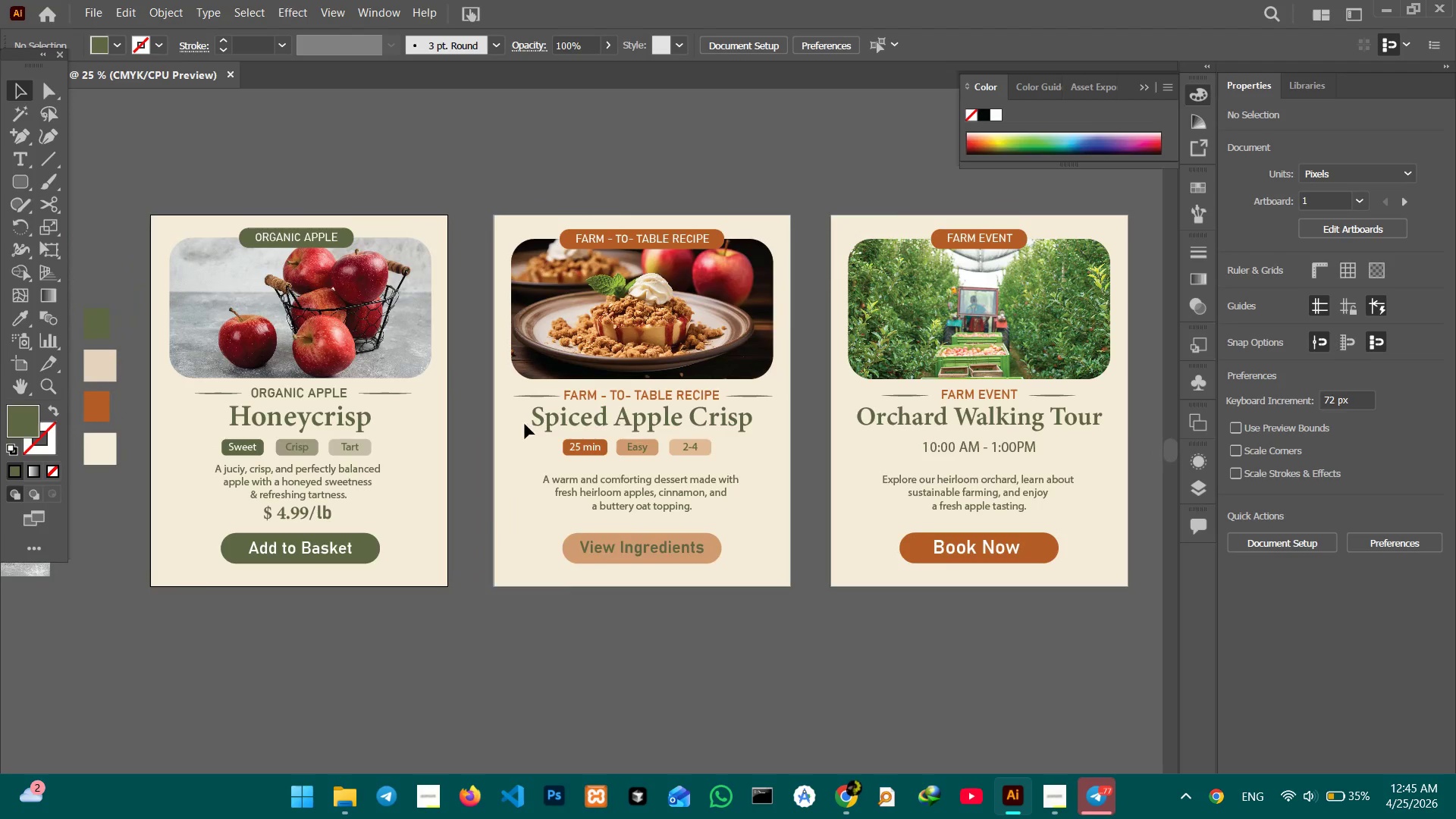 
key(Space)
 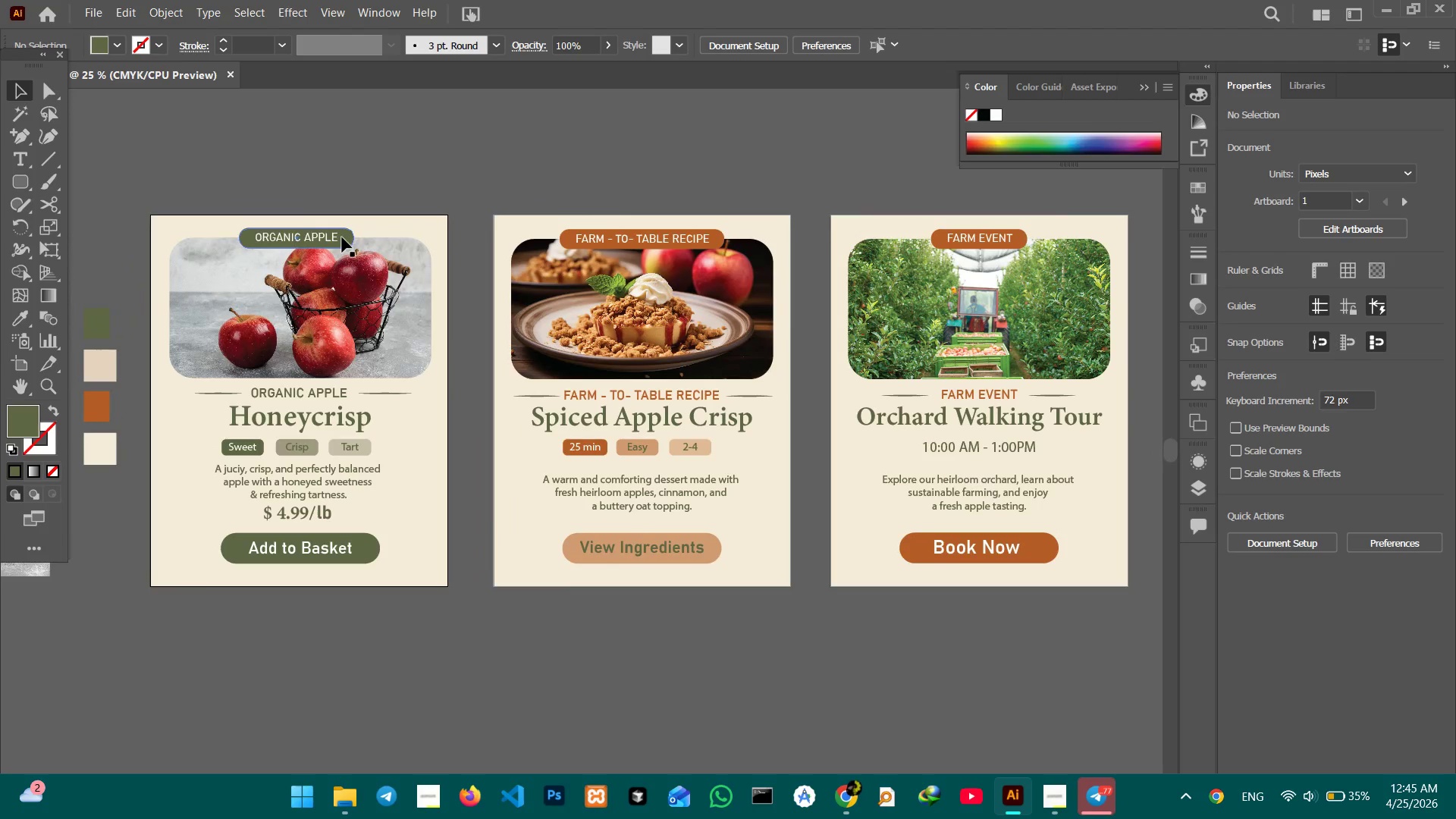 
left_click([342, 237])
 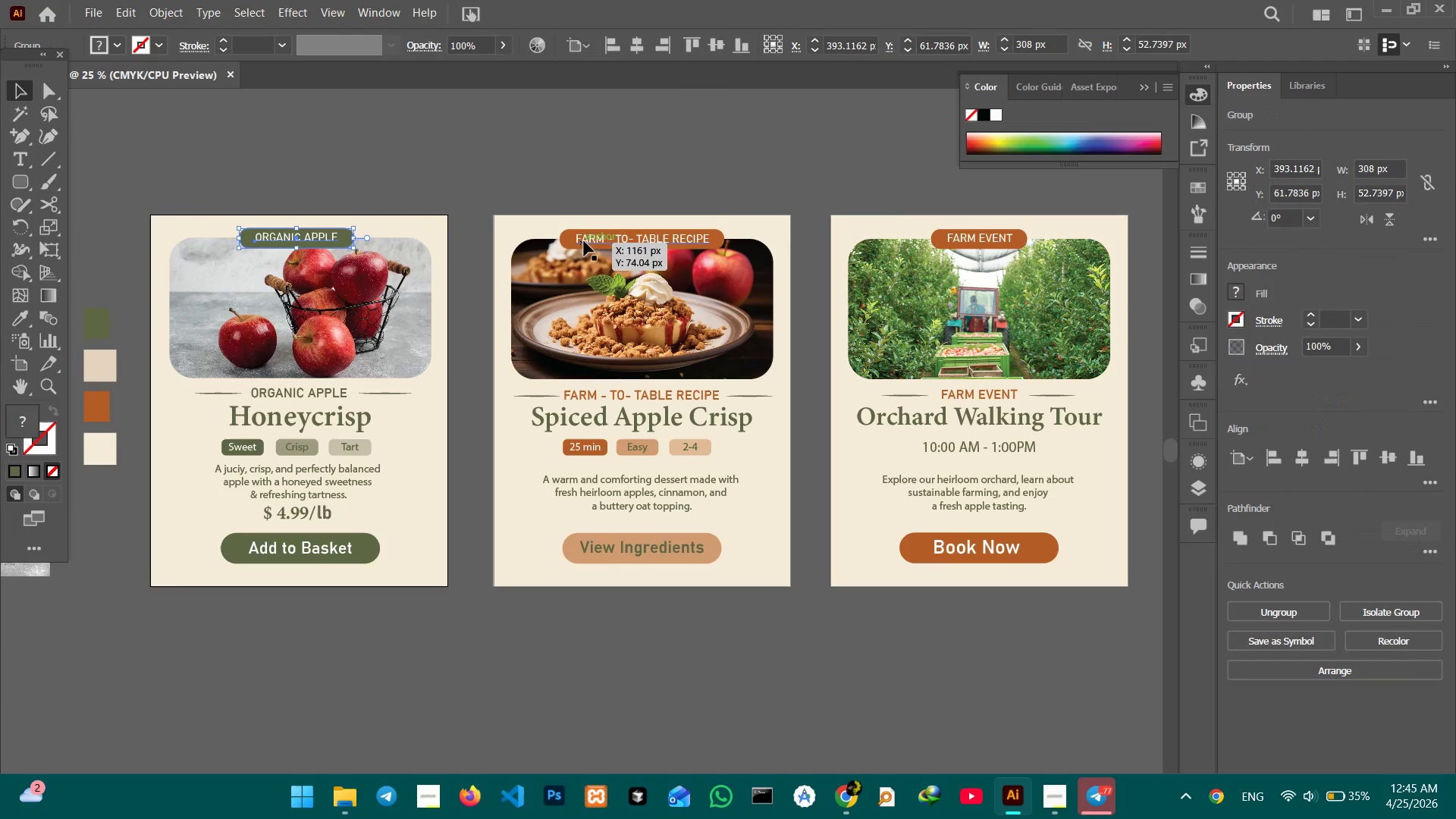 
hold_key(key=ShiftLeft, duration=2.27)
double_click([598, 240])
 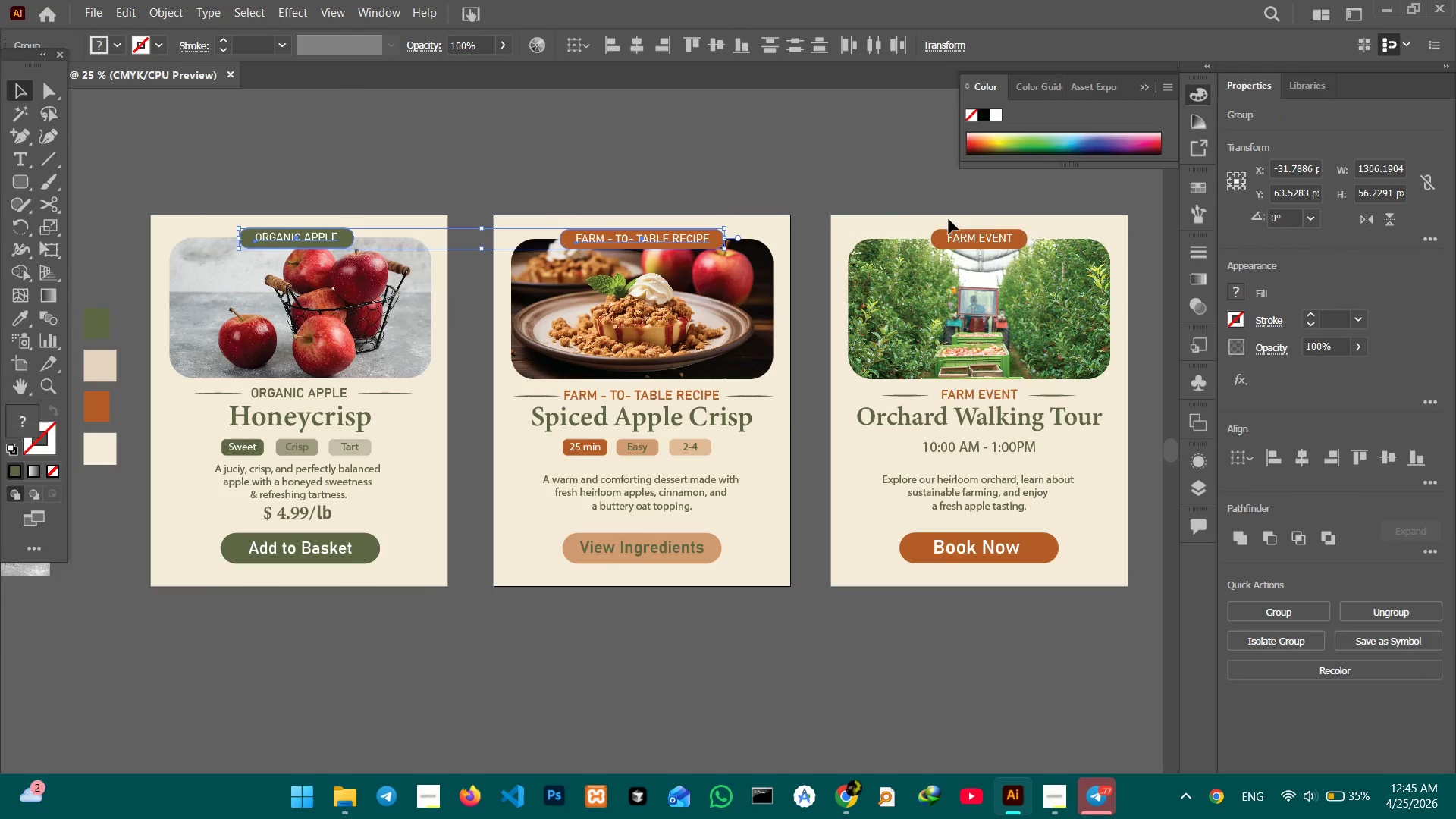 
left_click([965, 239])
 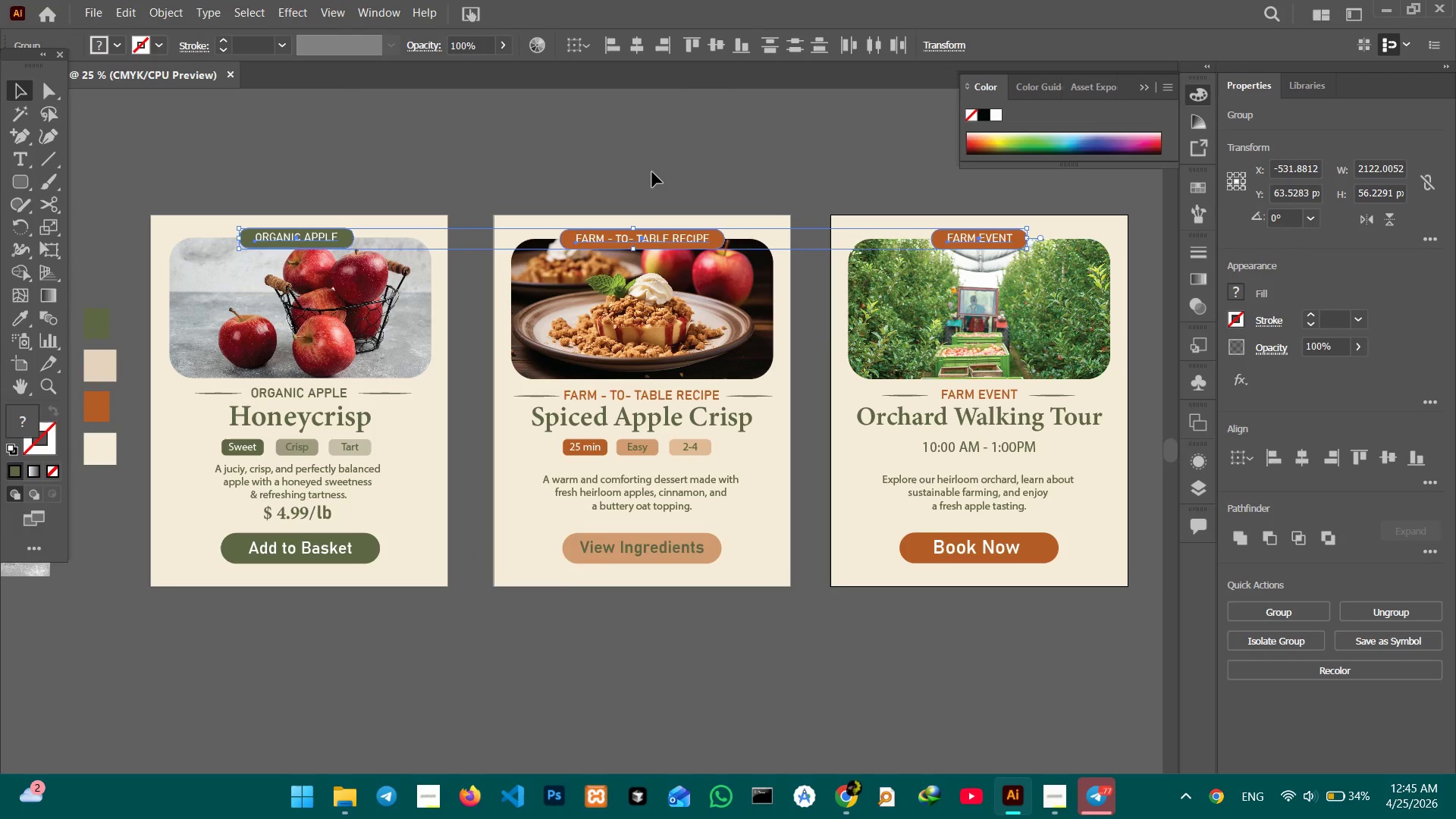 
left_click([651, 169])
 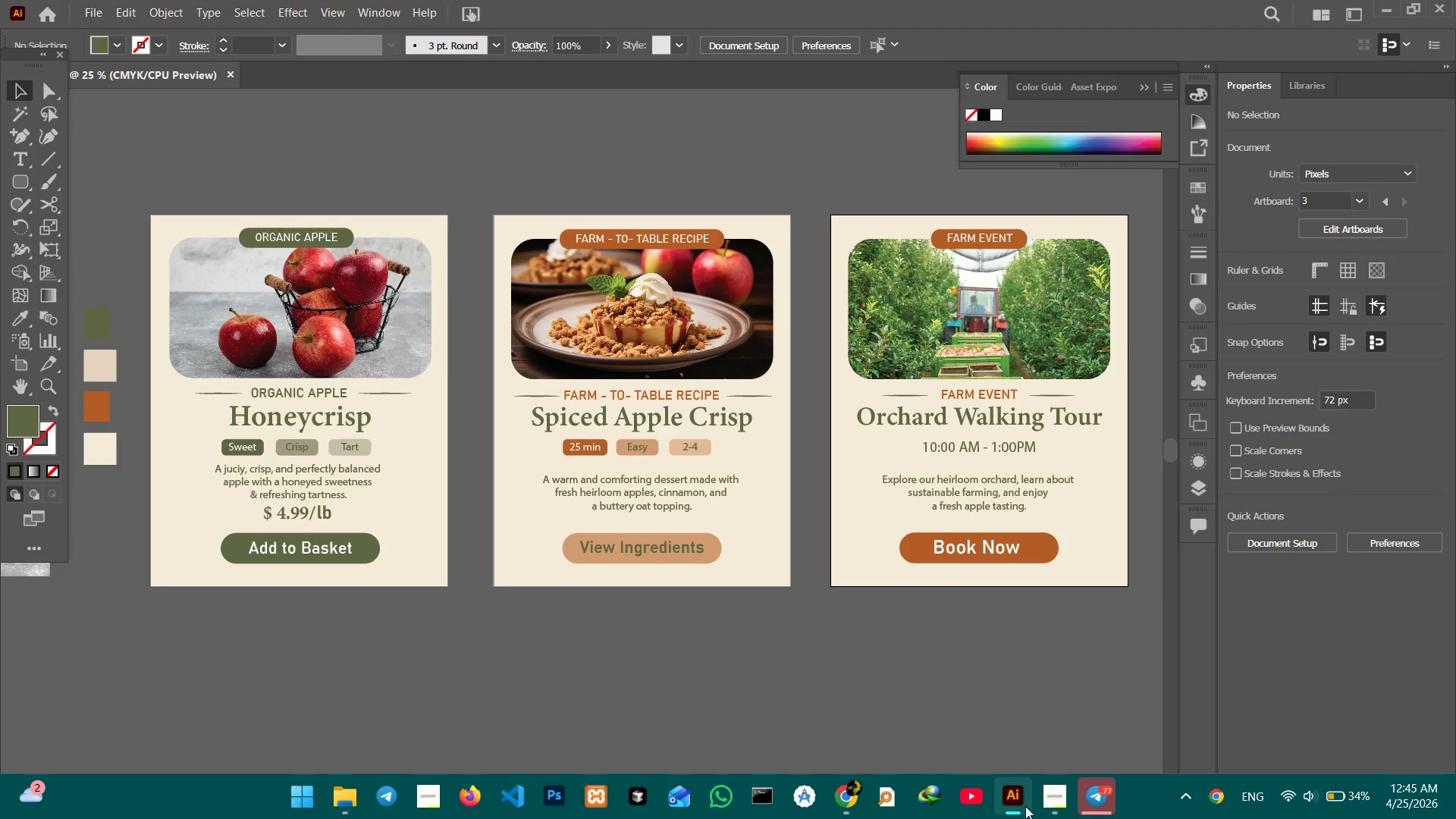 
left_click([1040, 799])